 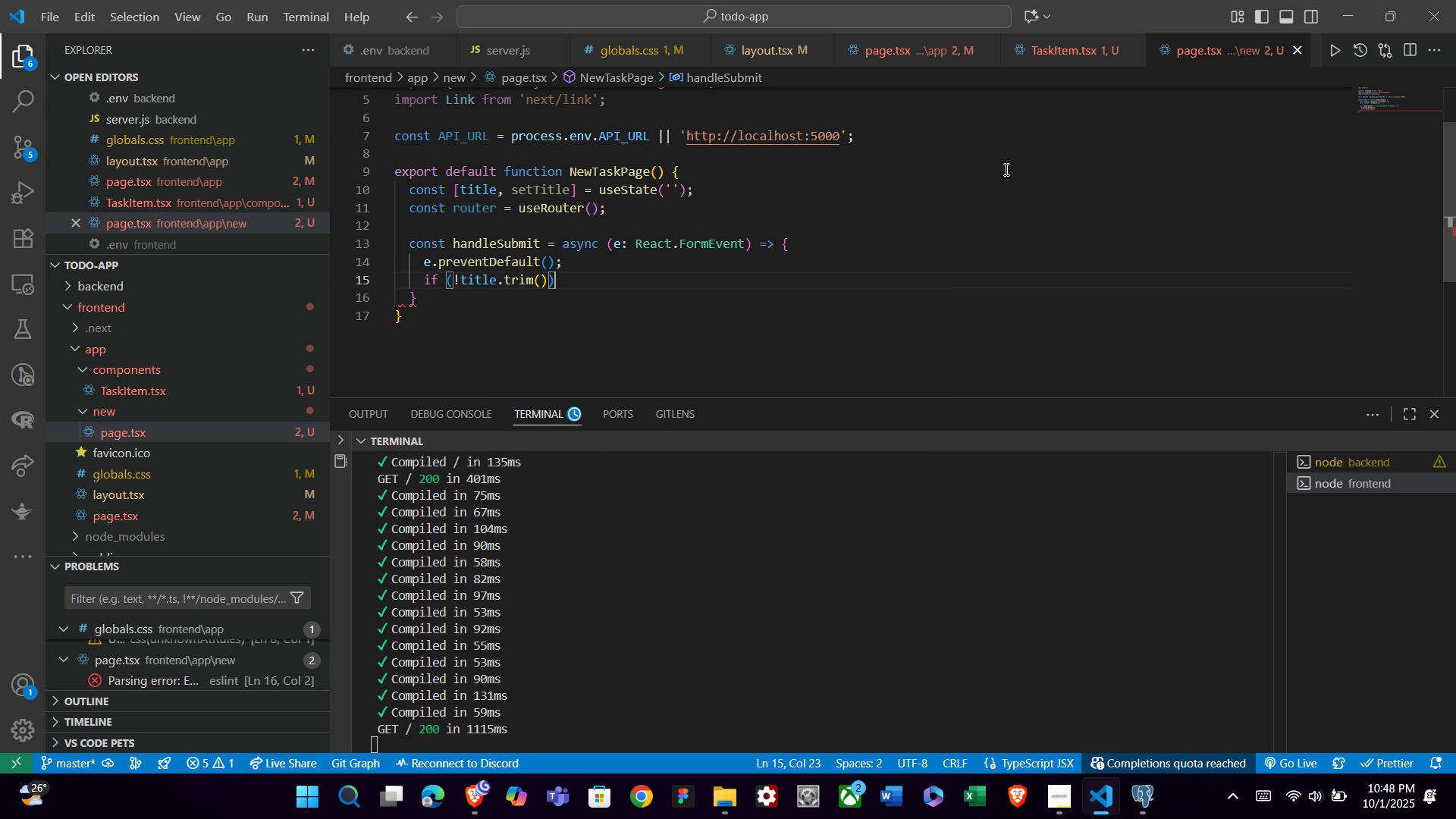 
type( return;)
 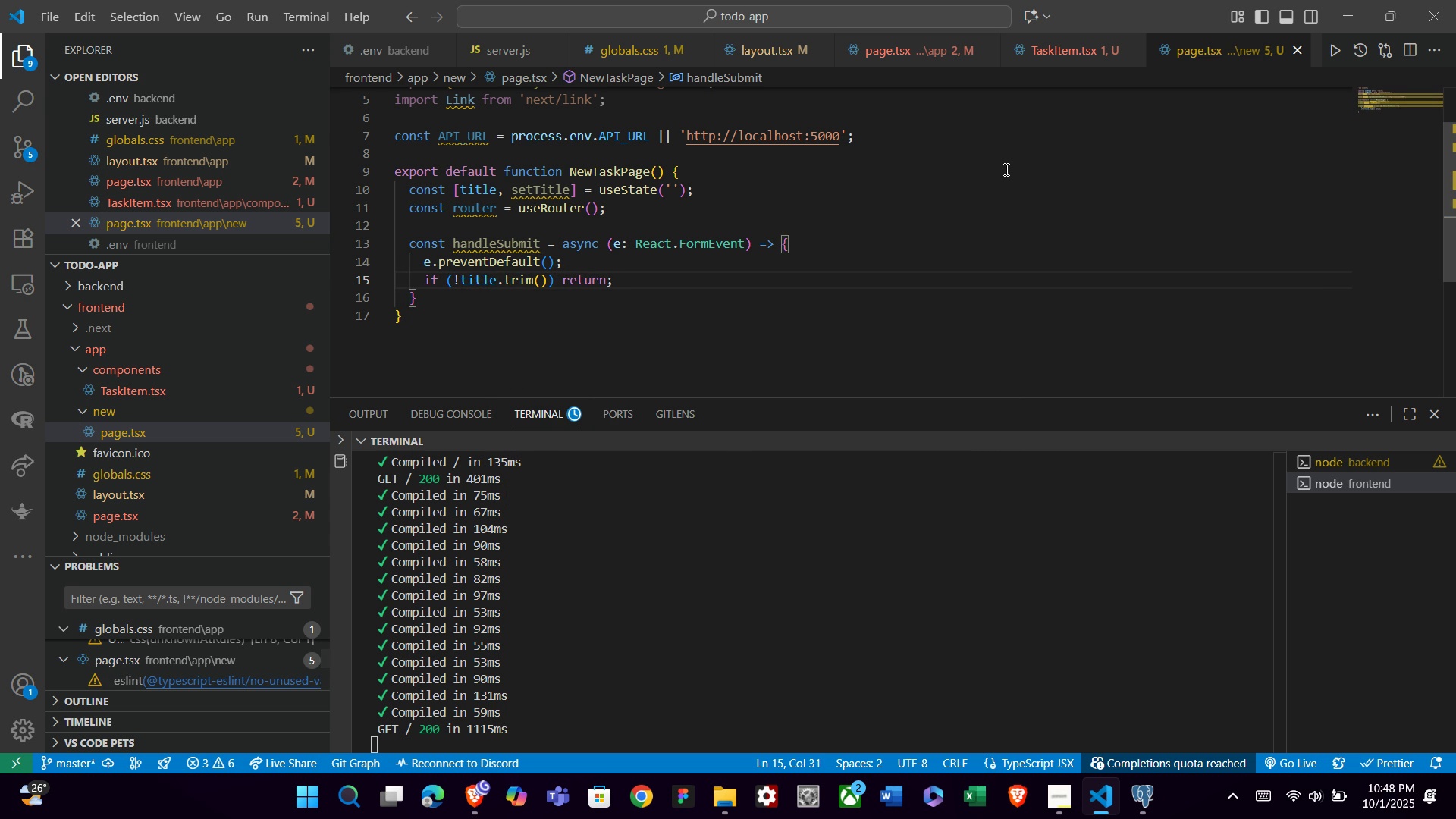 
key(Enter)
 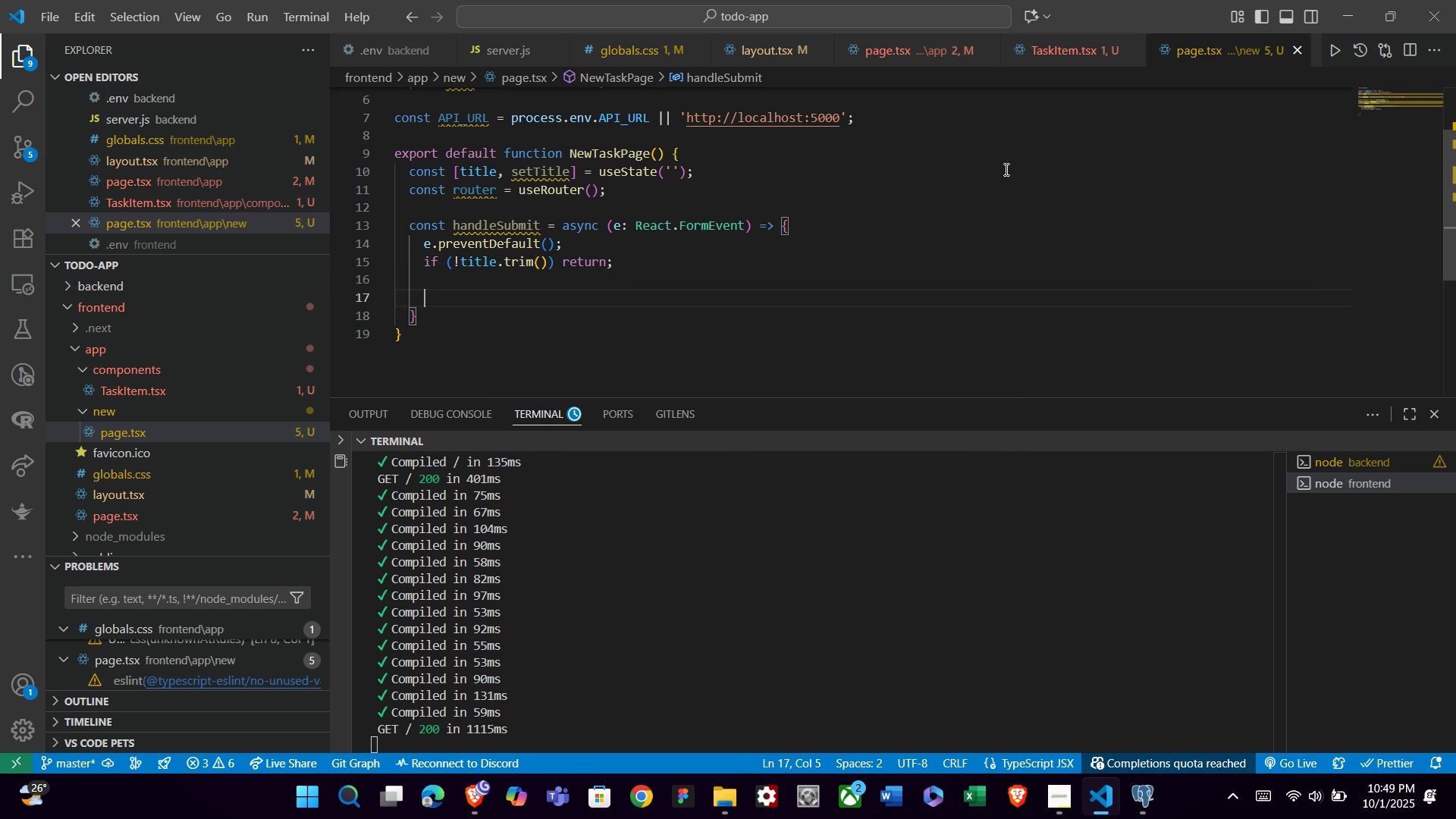 
key(Enter)
 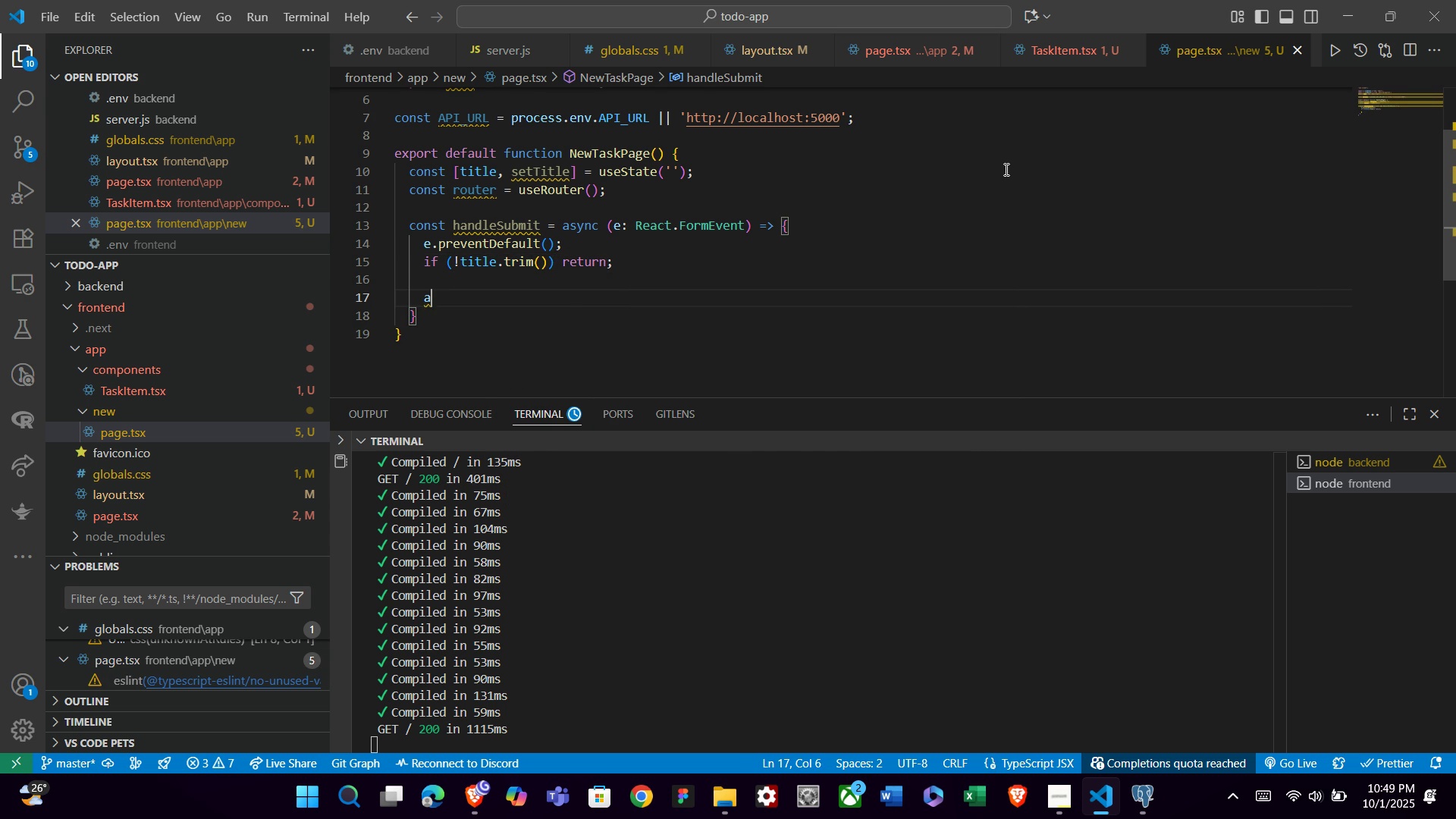 
type(await fetch(`$a)
key(Backspace)
type(A)
key(Backspace)
type([API)
key(Backspace)
key(Backspace)
key(Backspace)
key(Backspace)
type({API_URL)